 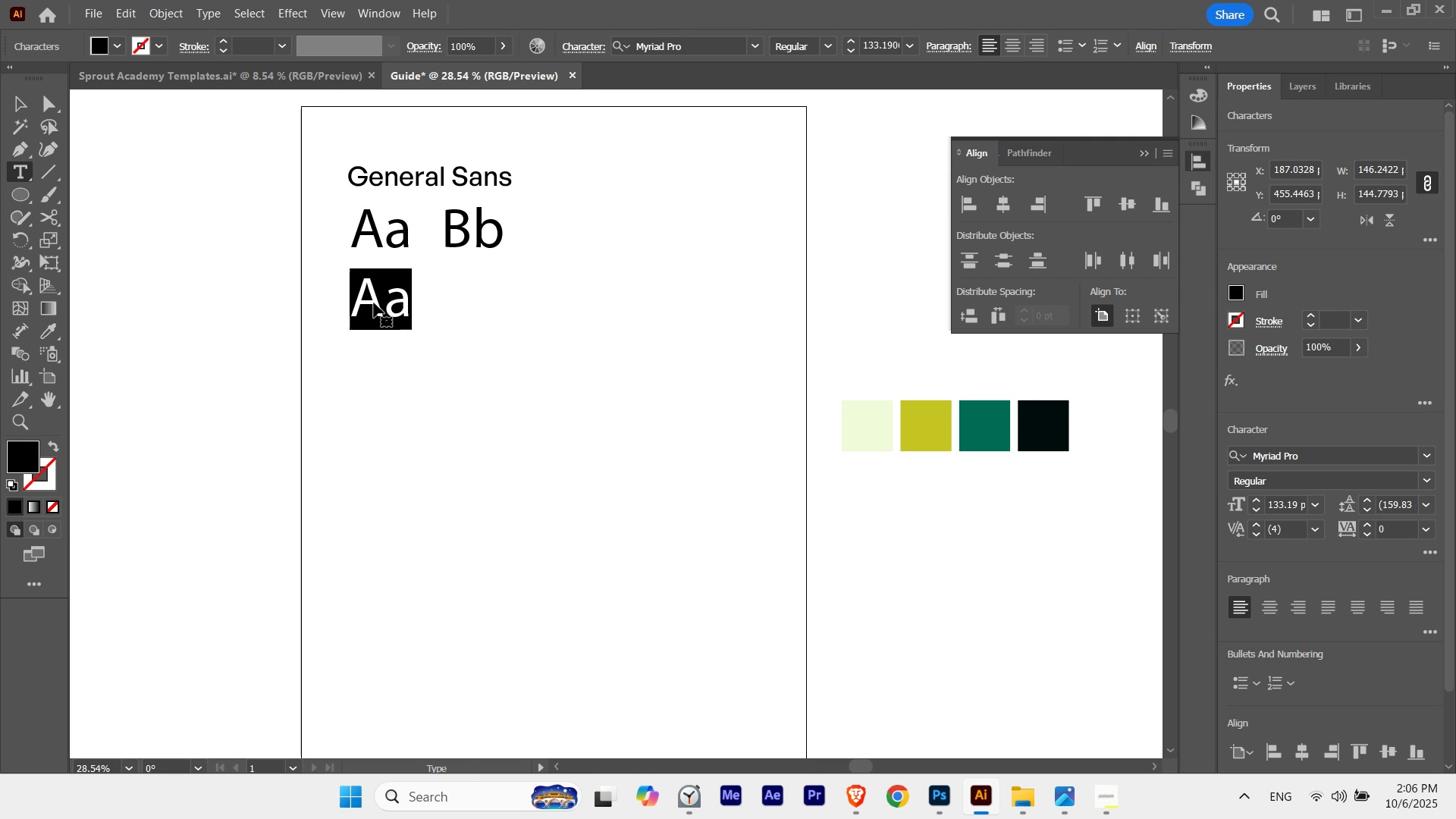 
triple_click([374, 303])
 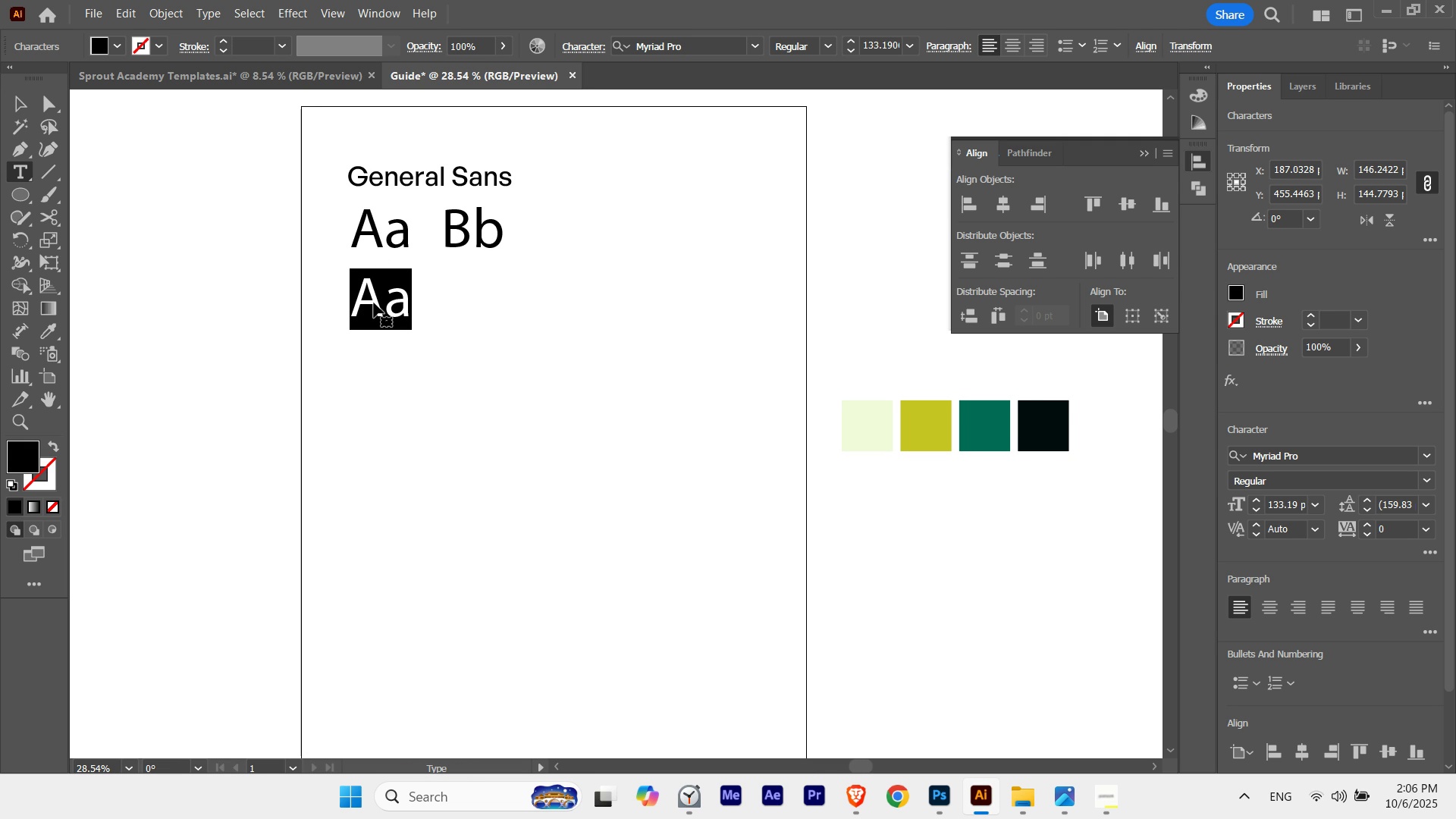 
triple_click([374, 303])
 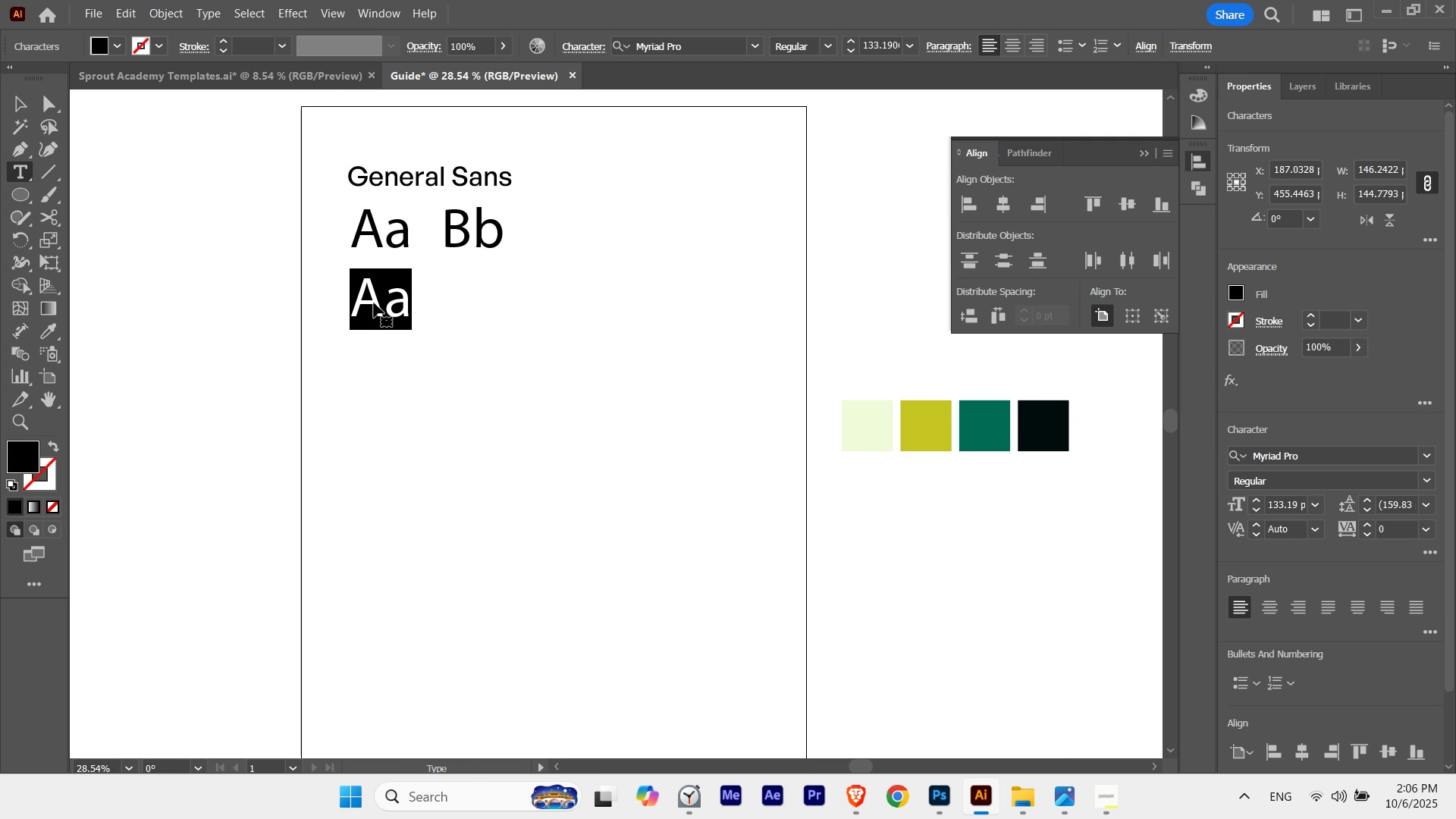 
wait(8.3)
 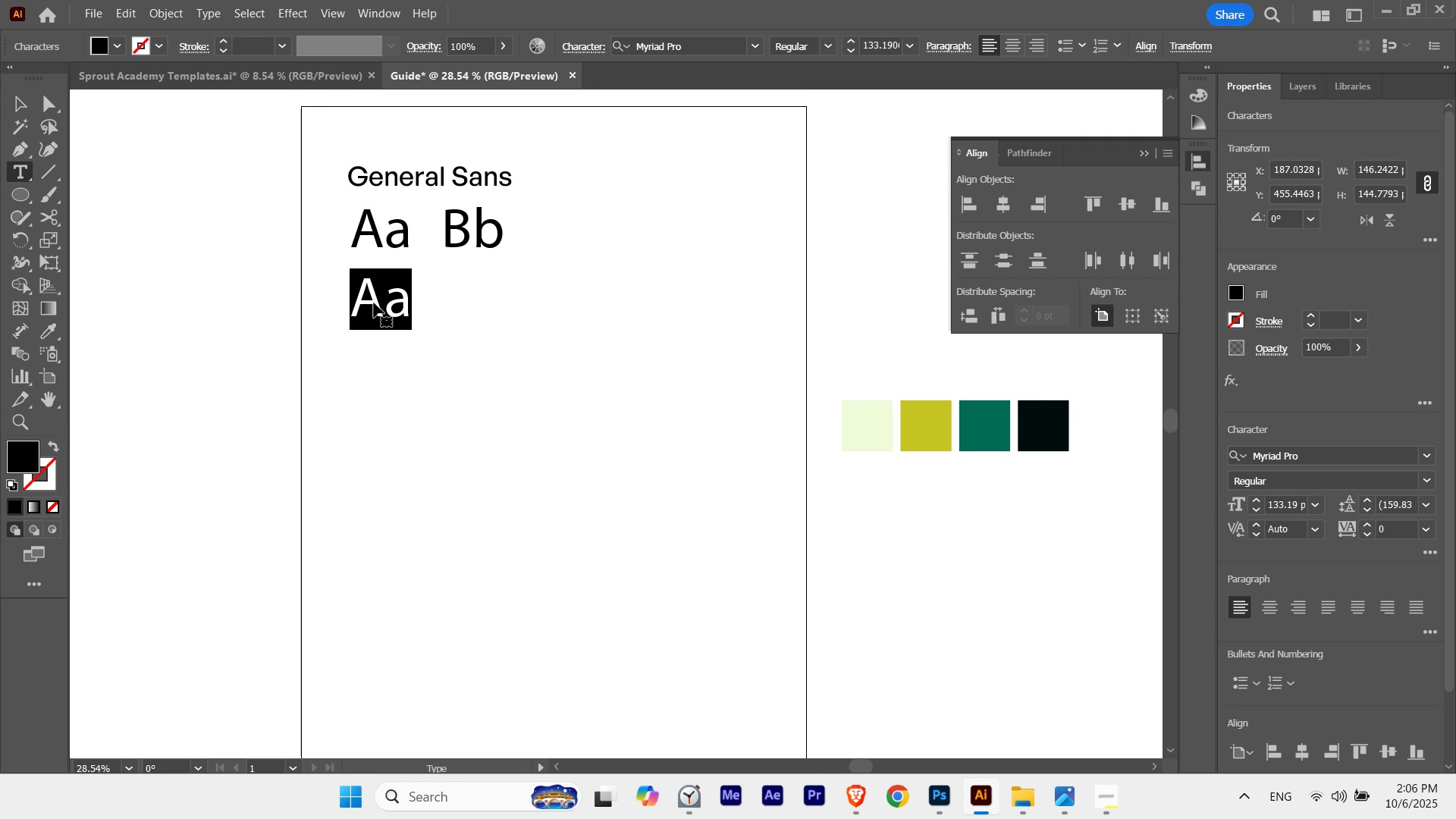 
key(Escape)
 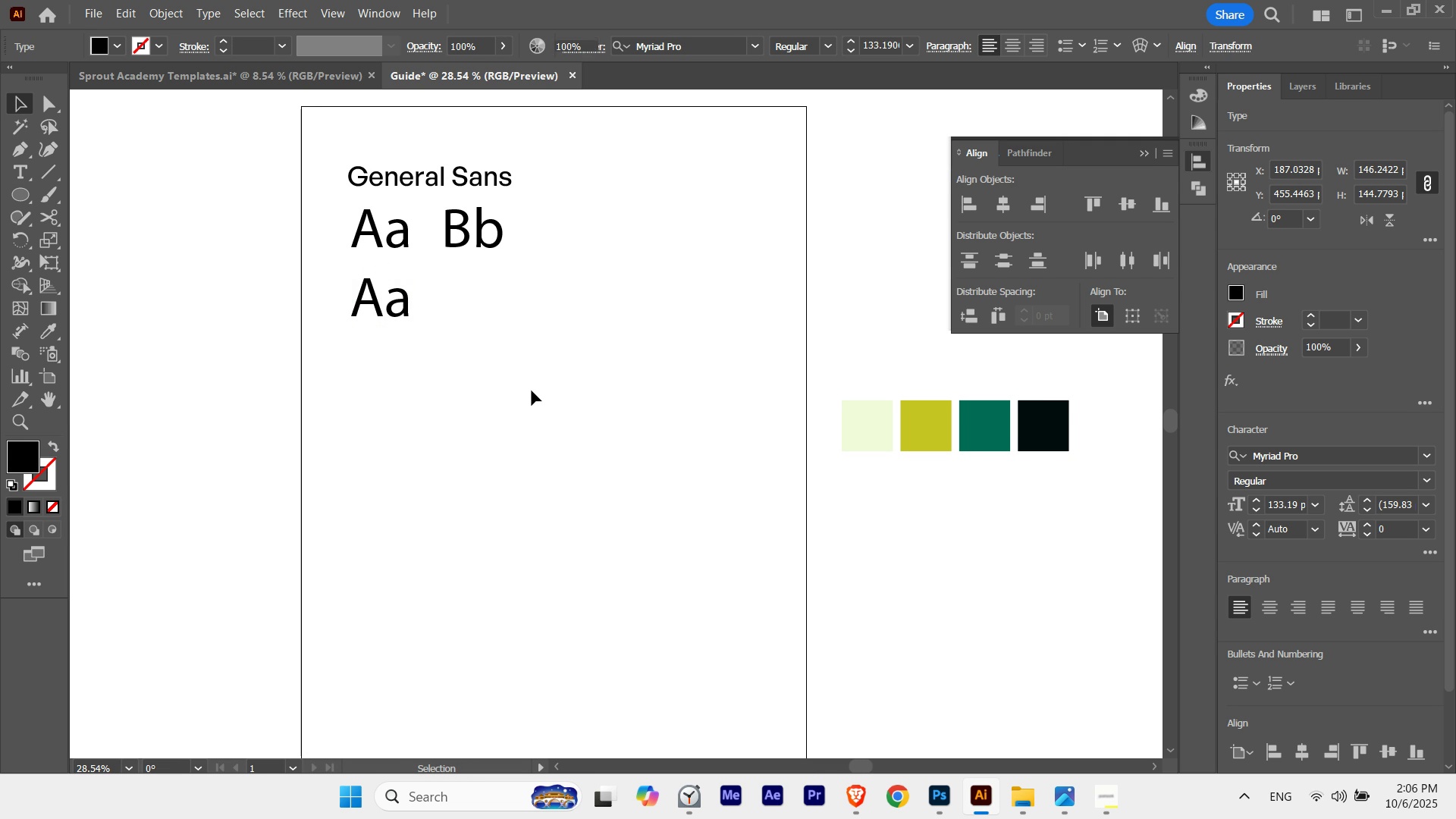 
left_click([532, 391])
 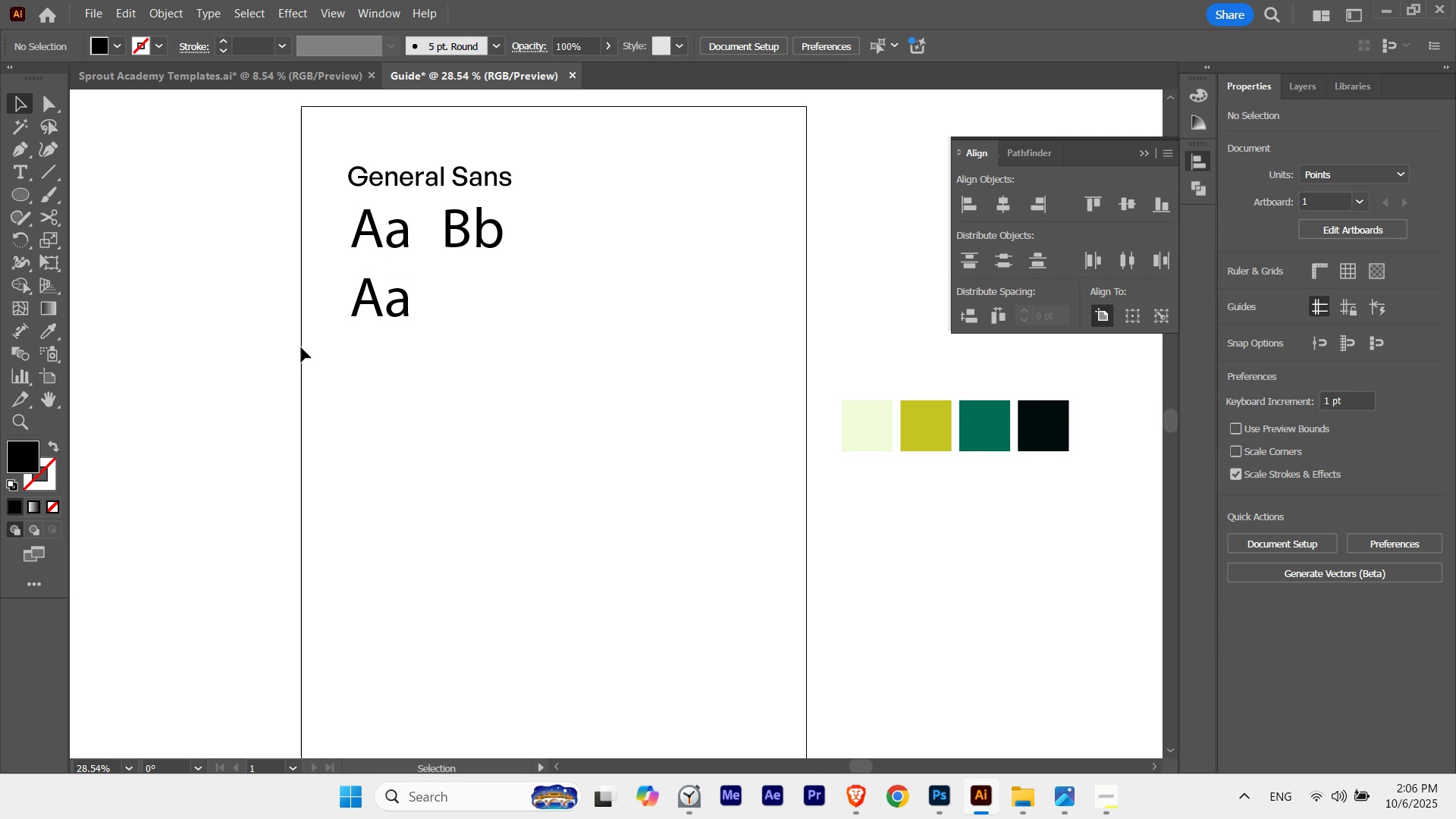 
wait(6.1)
 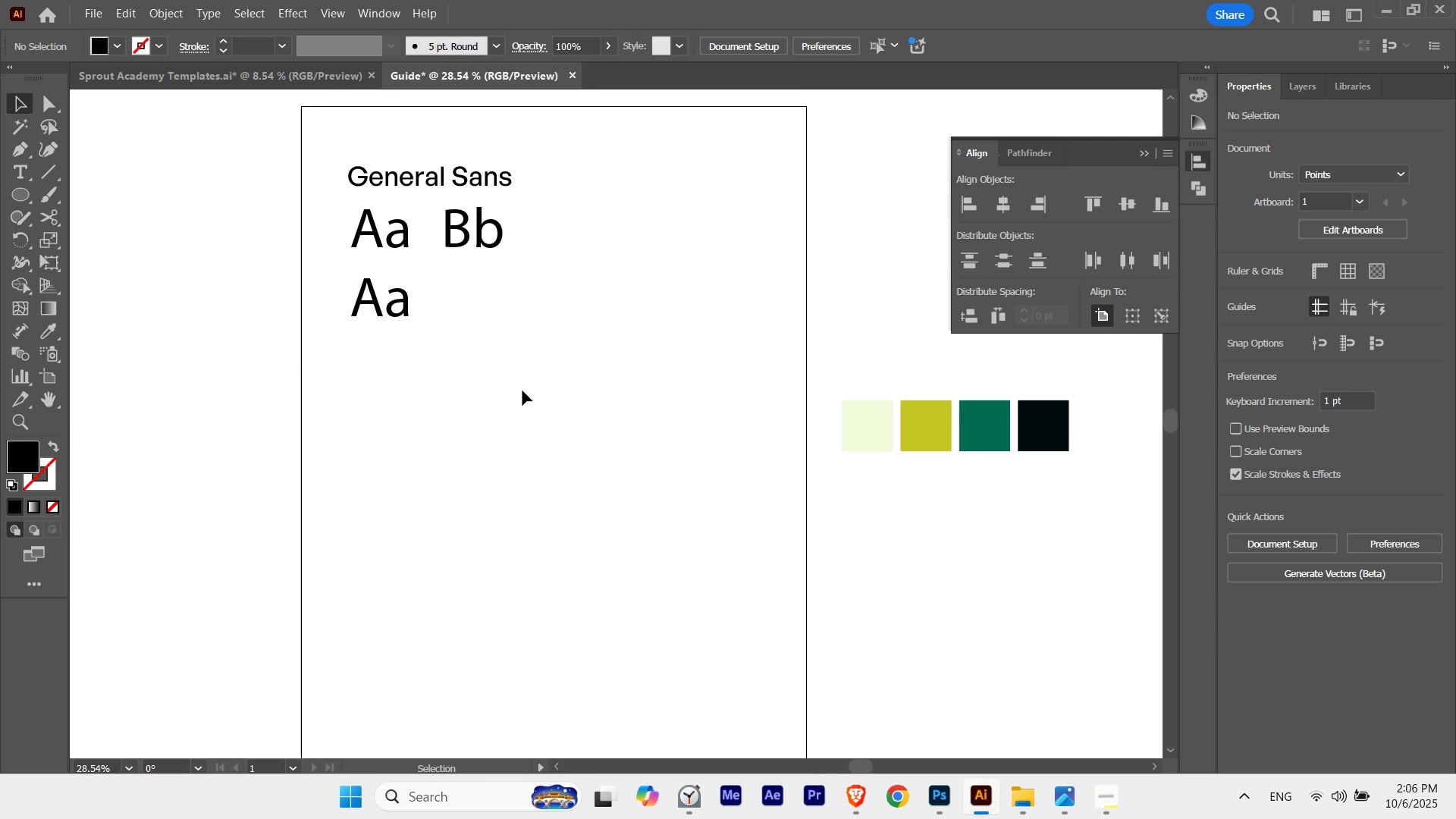 
left_click([301, 347])
 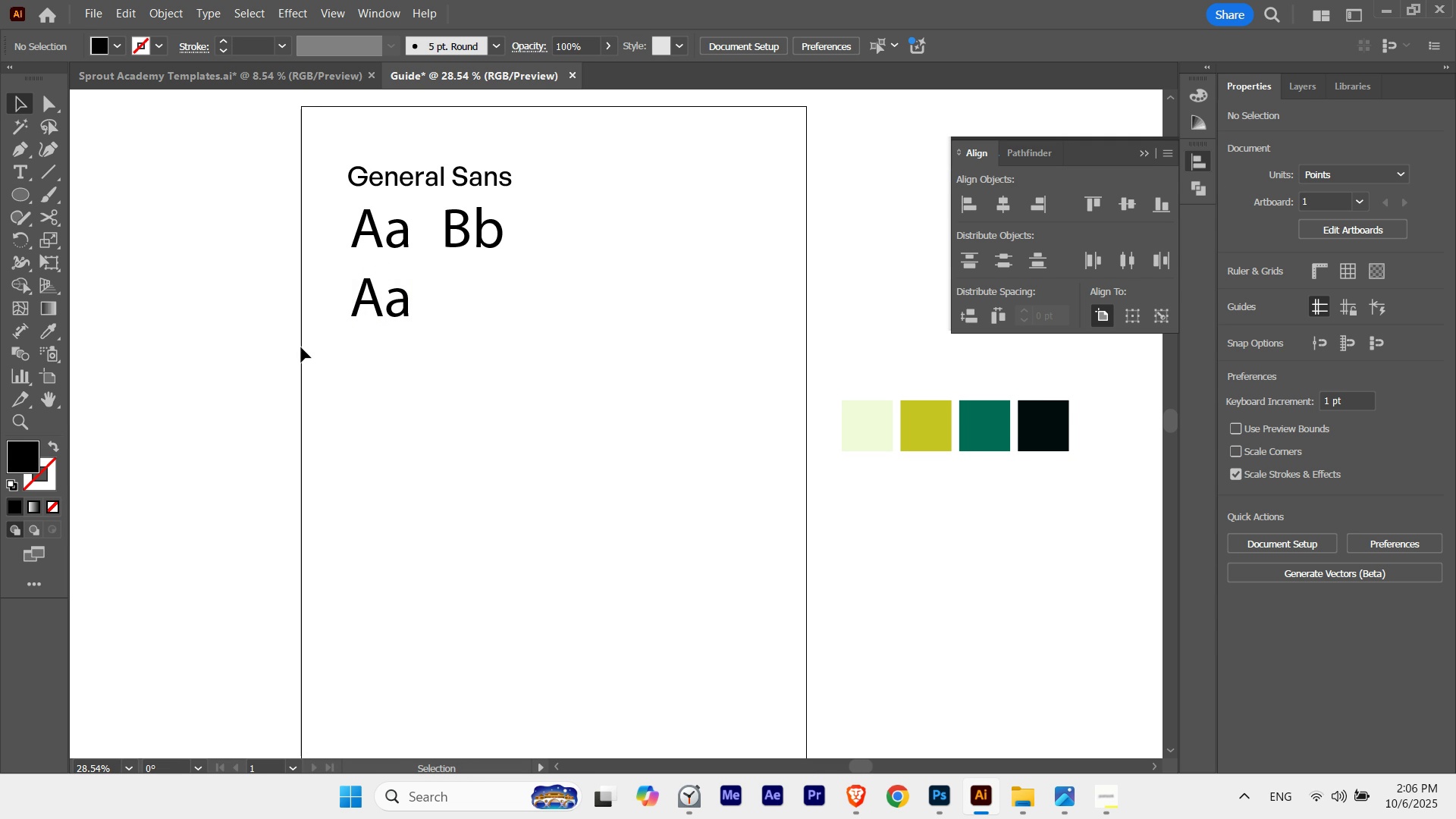 
double_click([301, 347])
 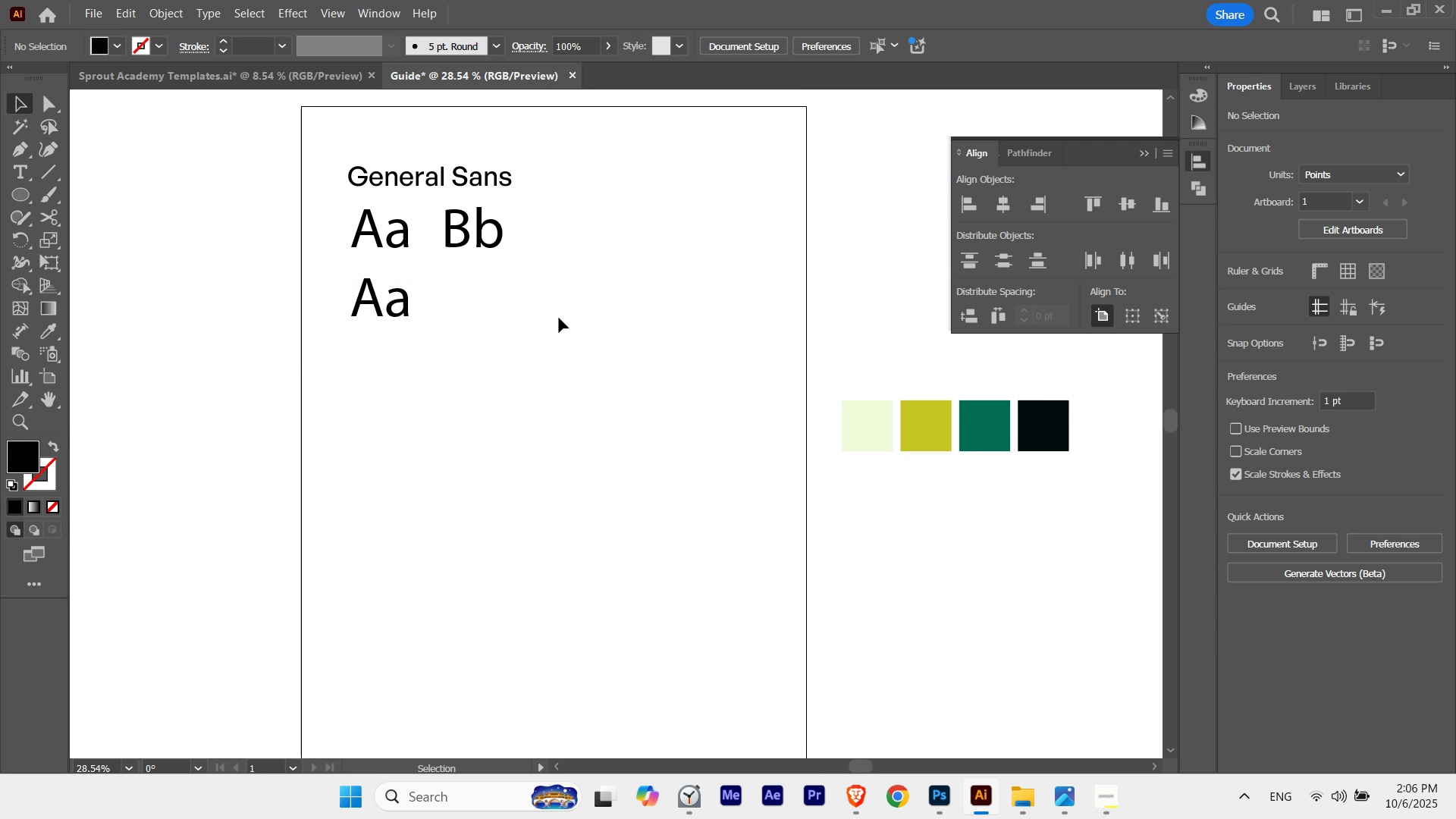 
double_click([559, 318])